 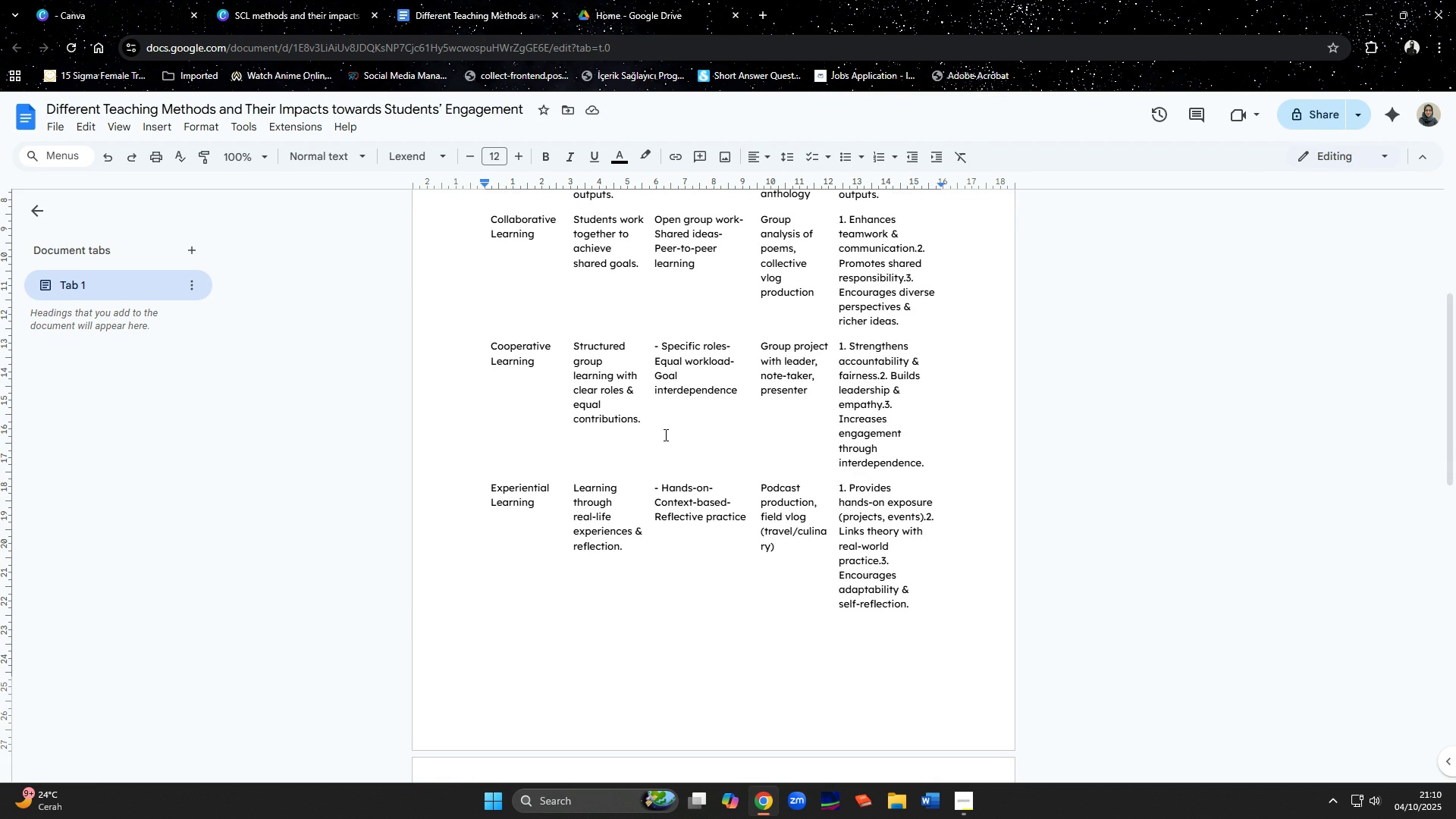 
left_click([287, 12])
 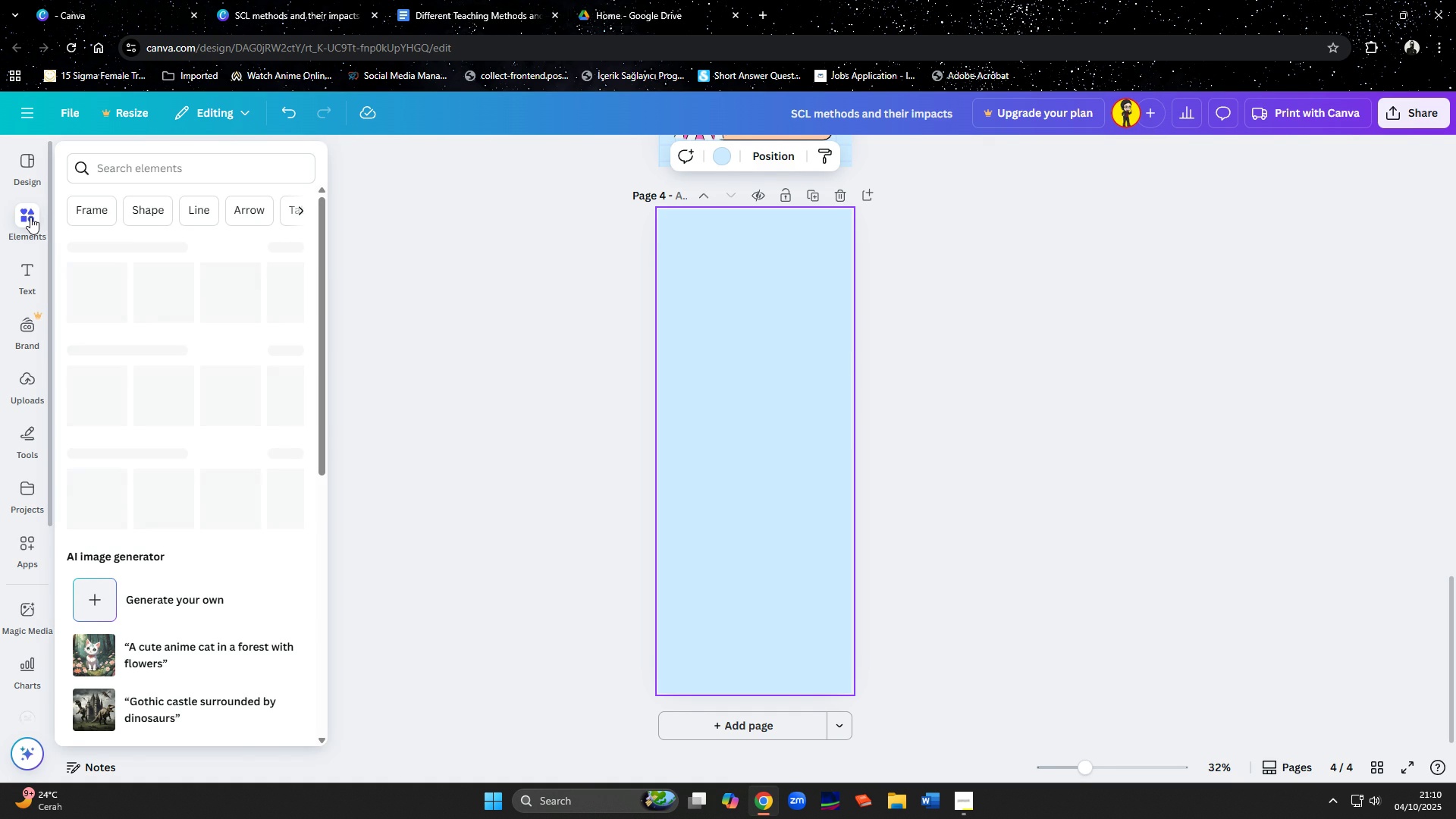 
wait(5.33)
 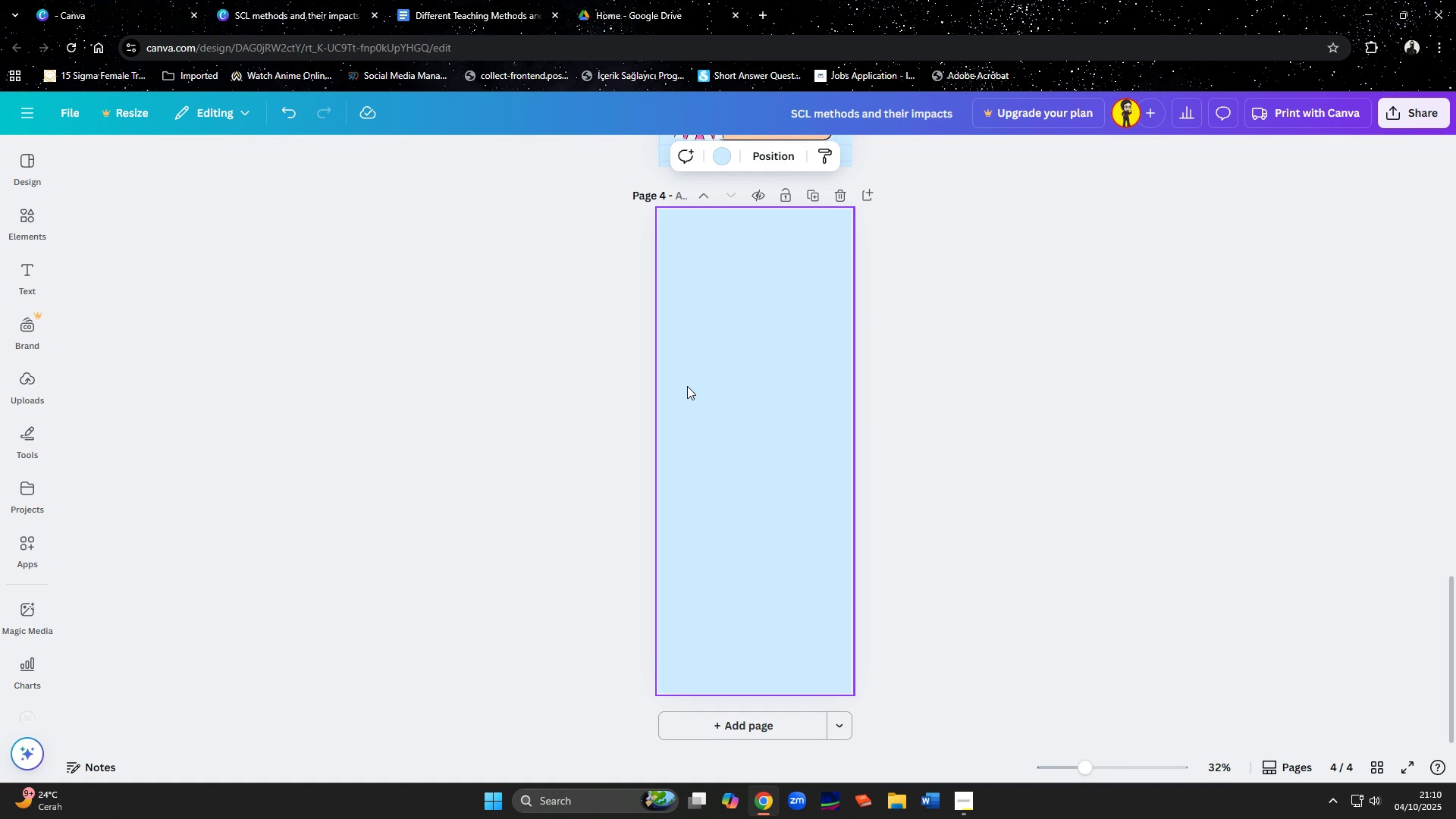 
left_click([30, 217])
 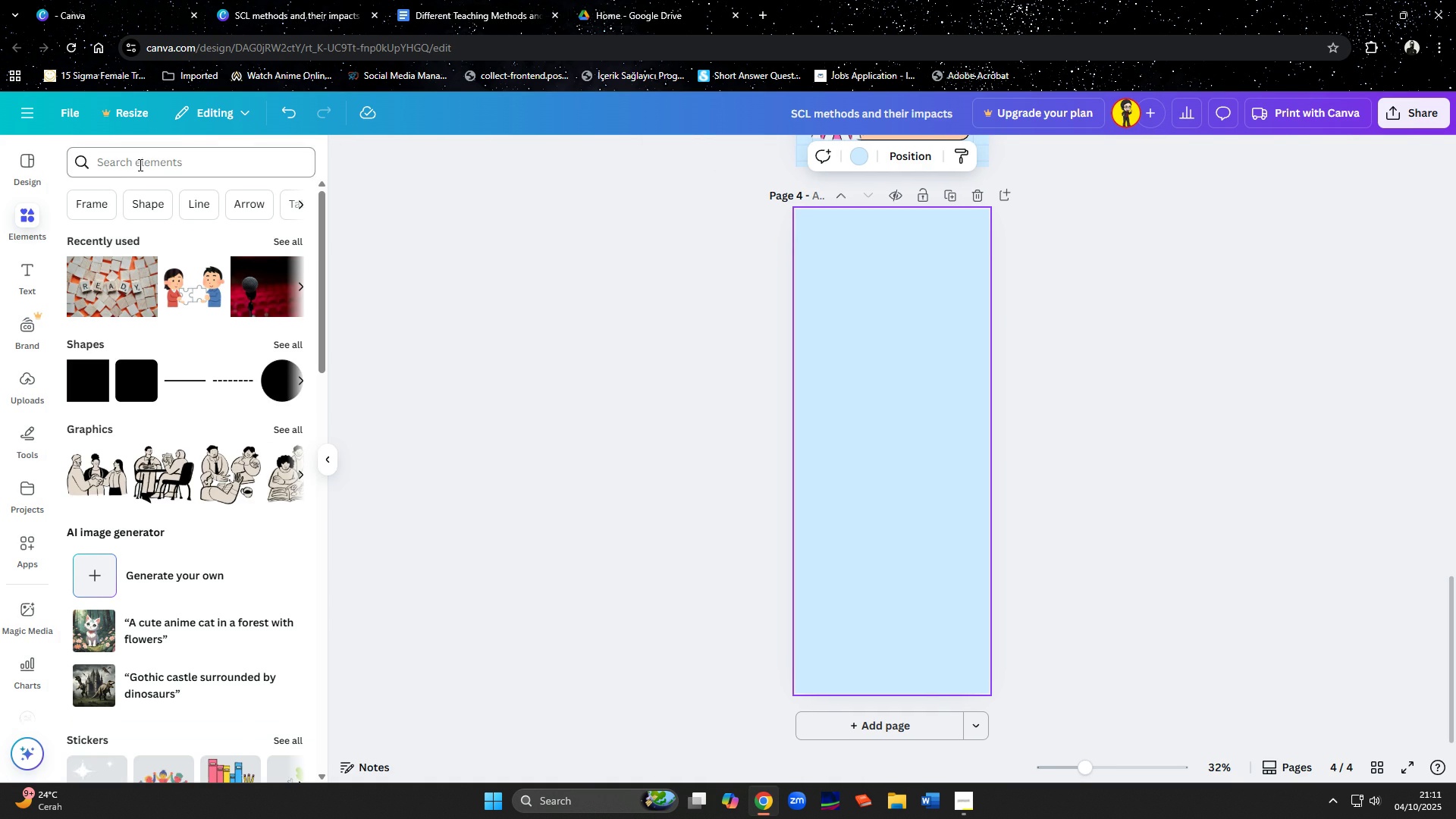 
left_click([139, 165])
 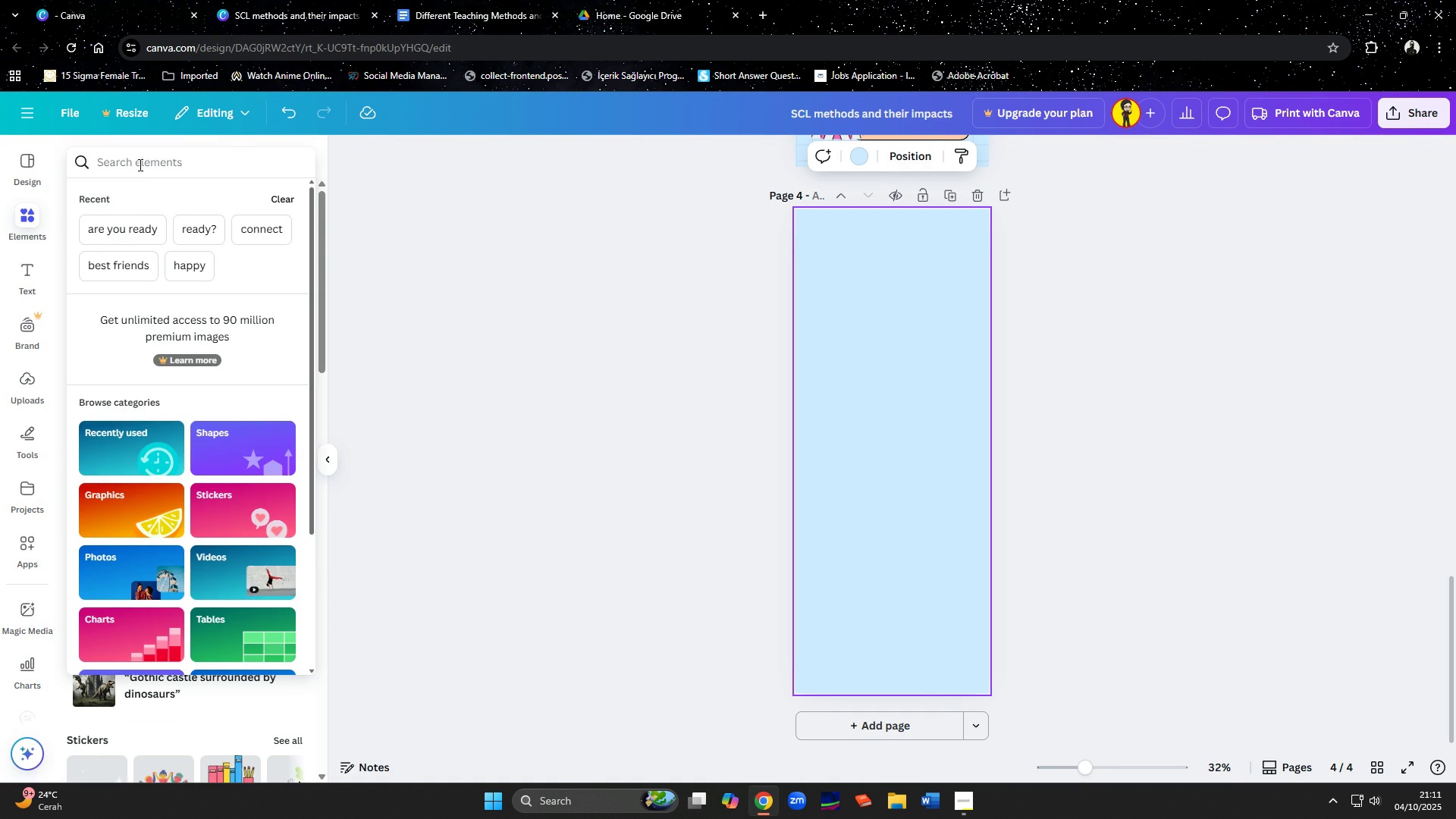 
type(stars)
 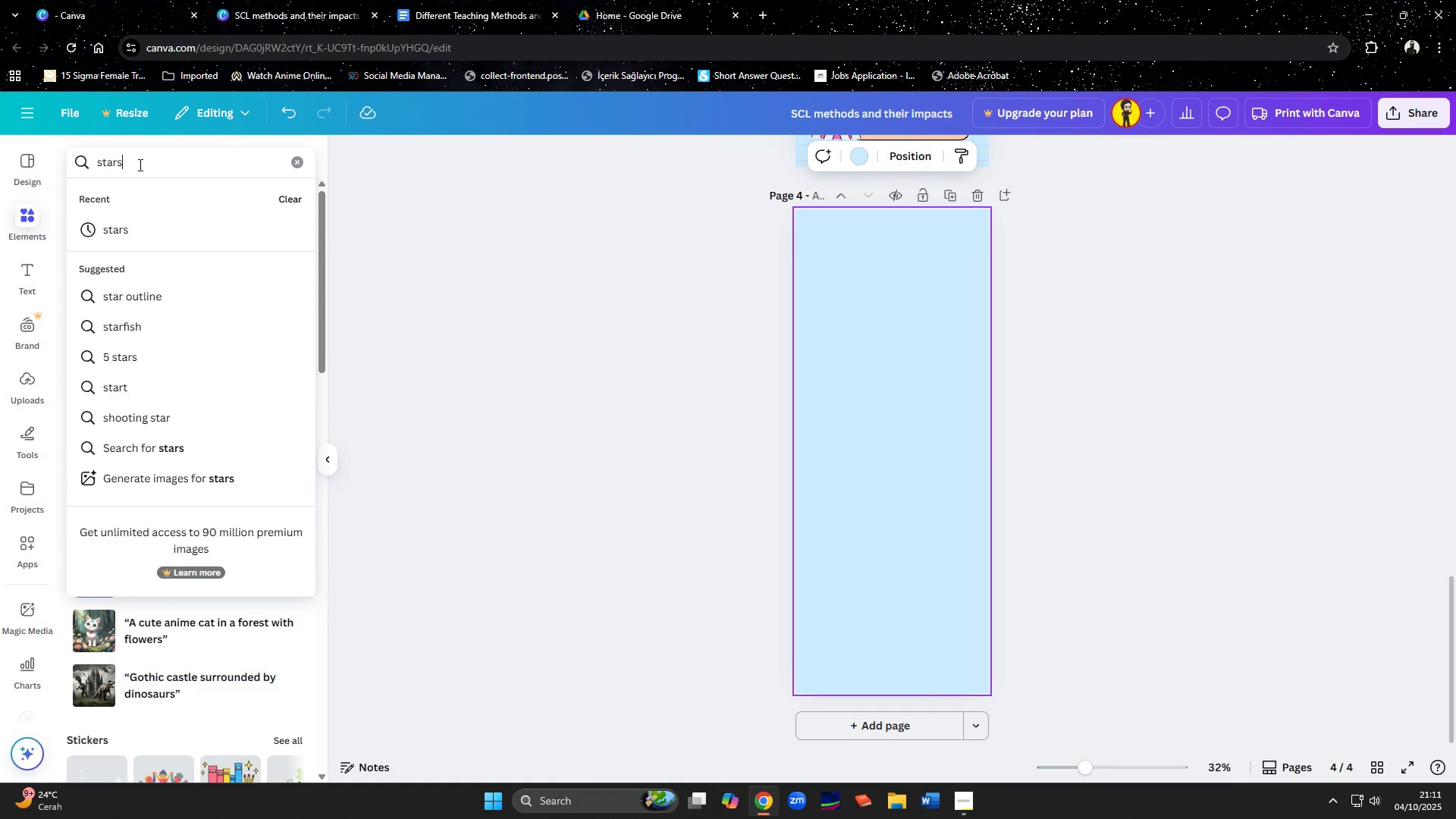 
key(Enter)
 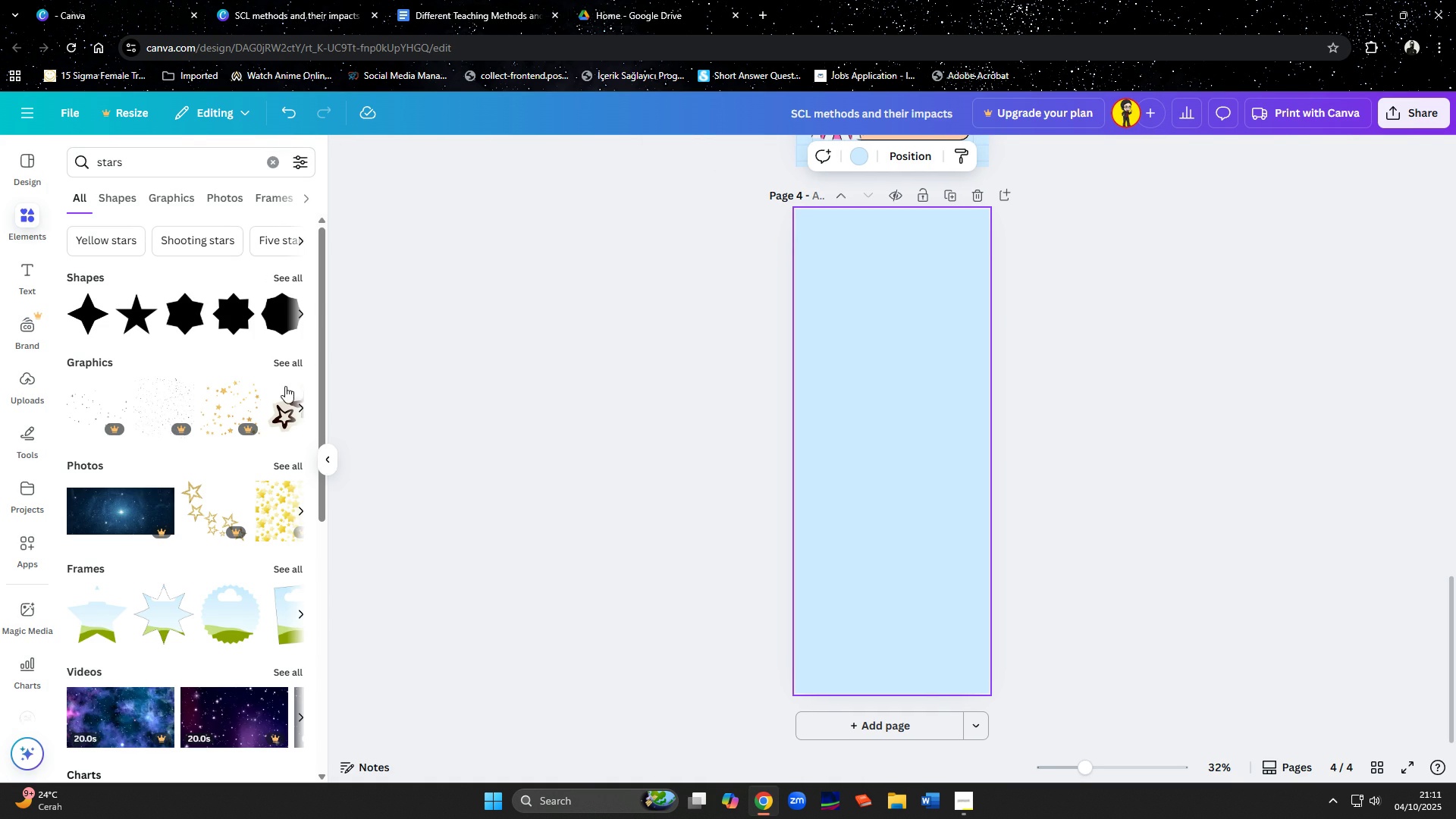 
left_click([288, 366])
 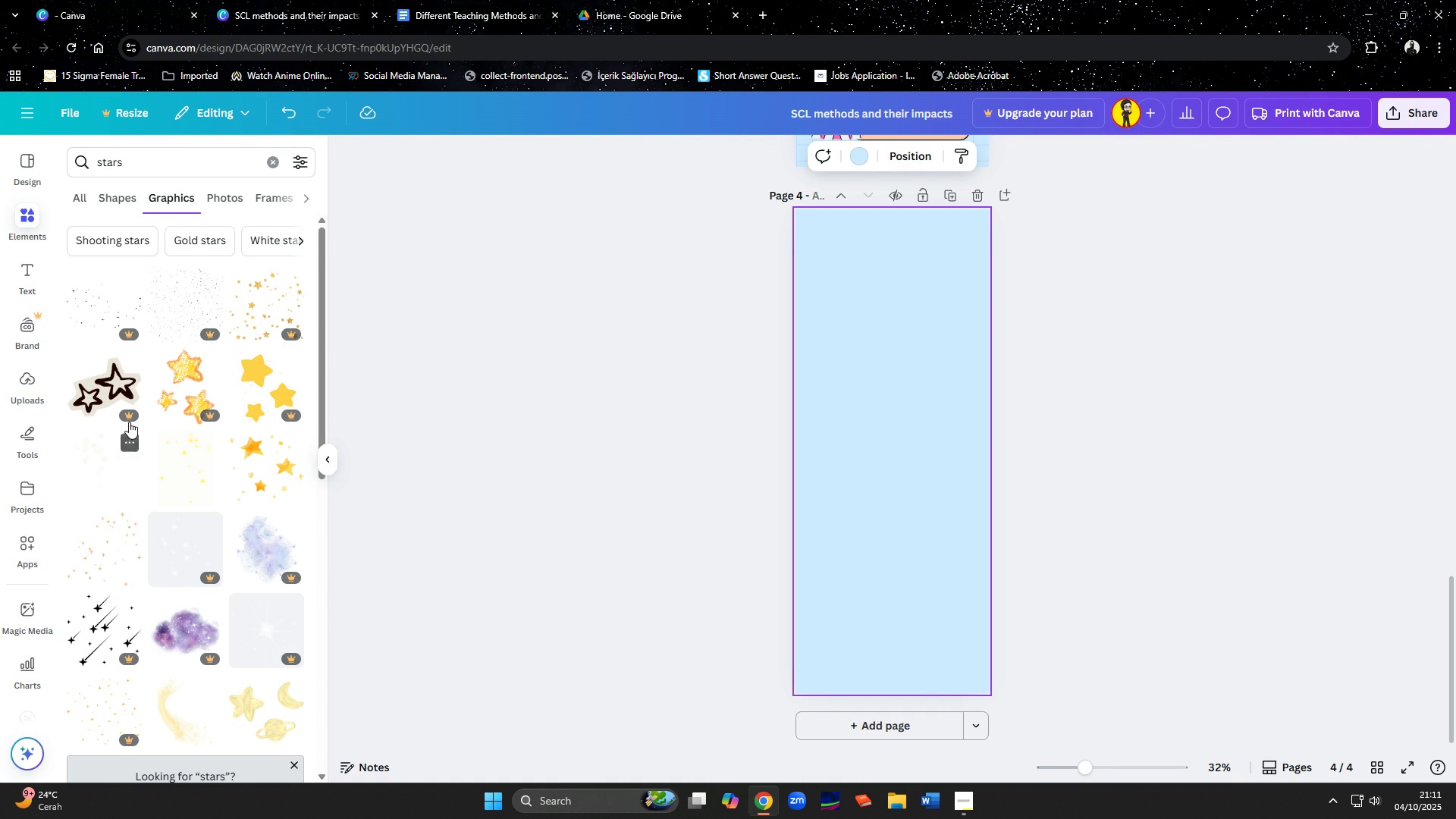 
scroll: coordinate [177, 395], scroll_direction: down, amount: 11.0